 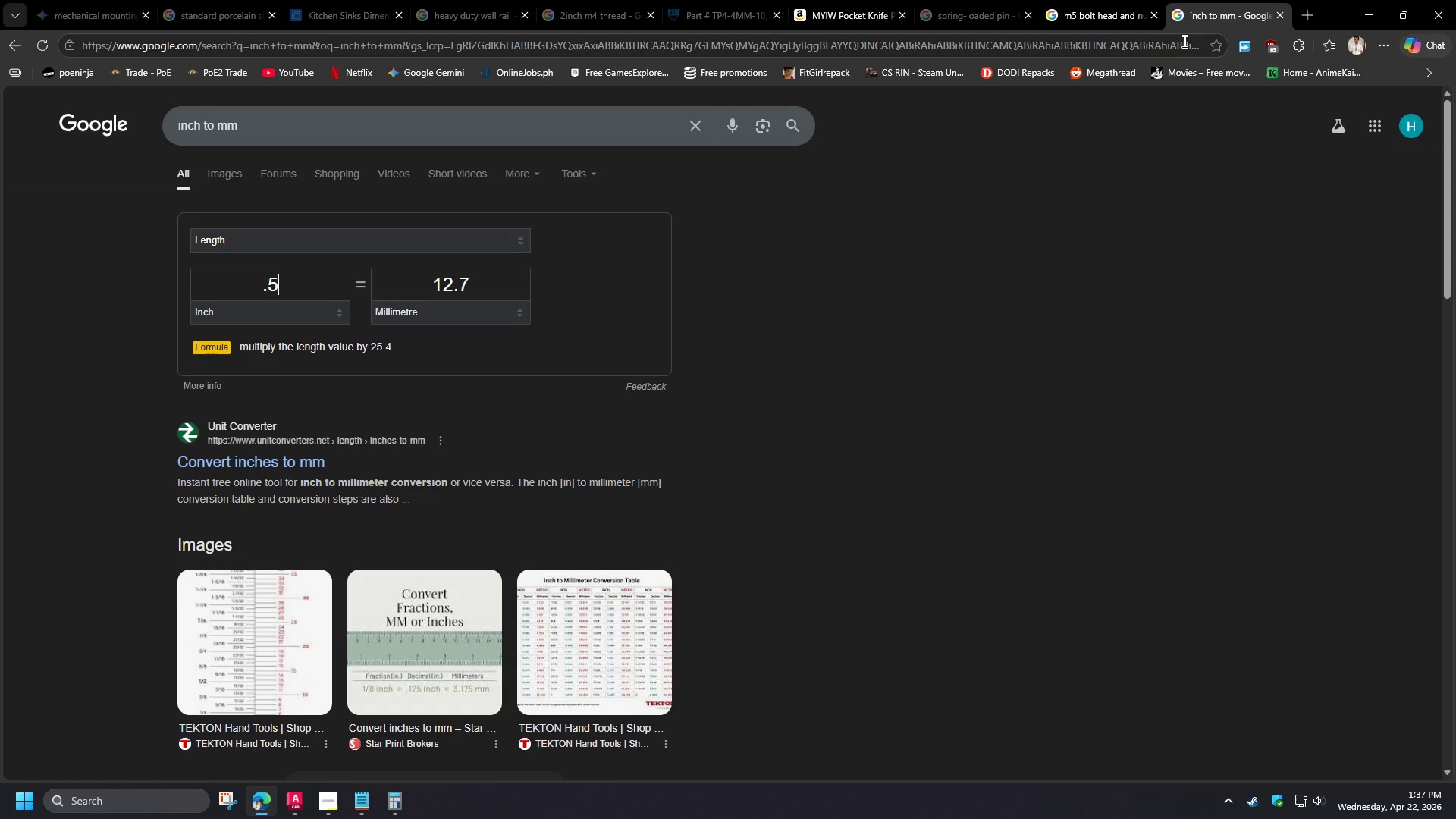 
left_click([1124, 49])
 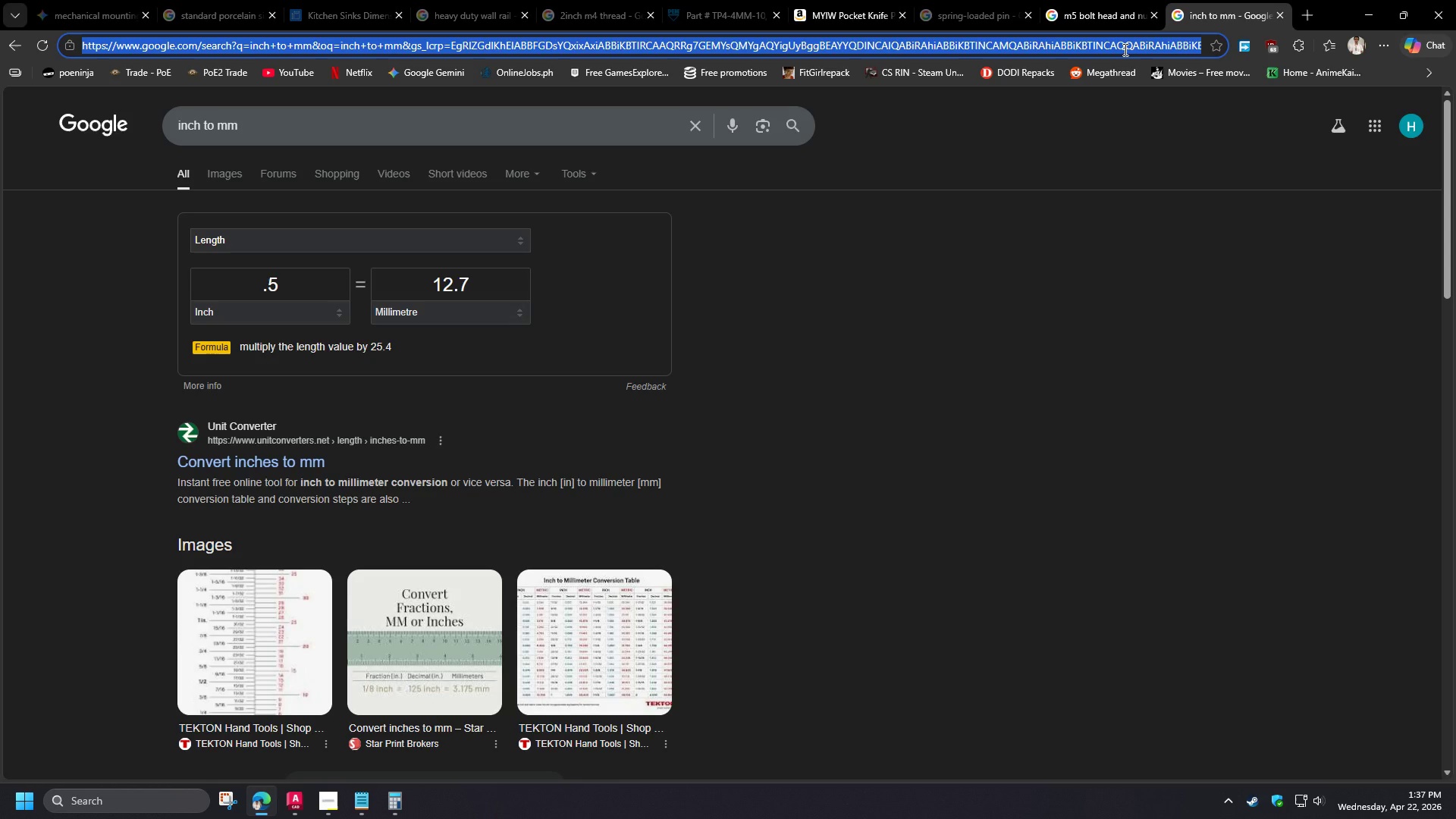 
key(Control+V)
 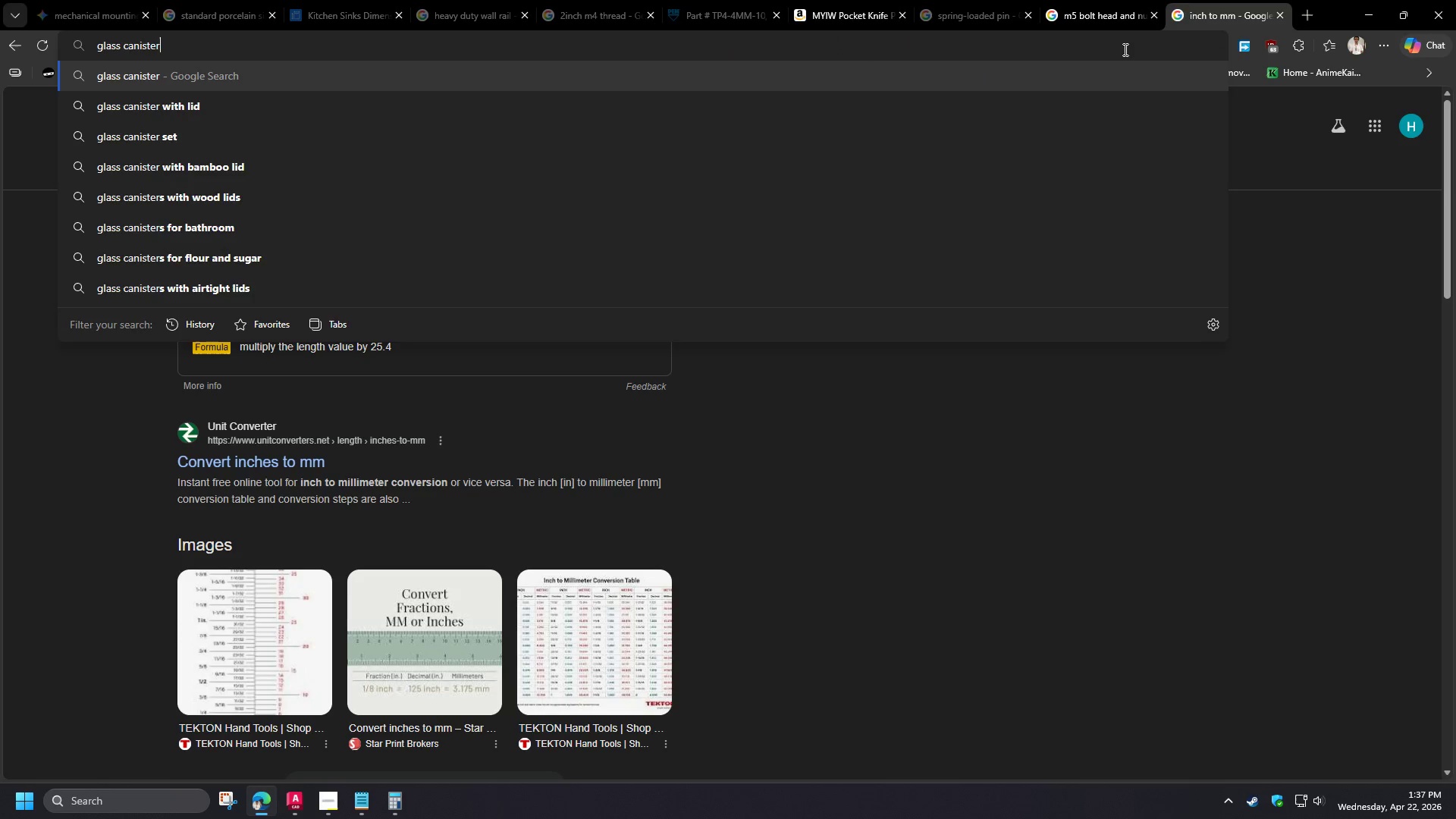 
key(NumpadEnter)
 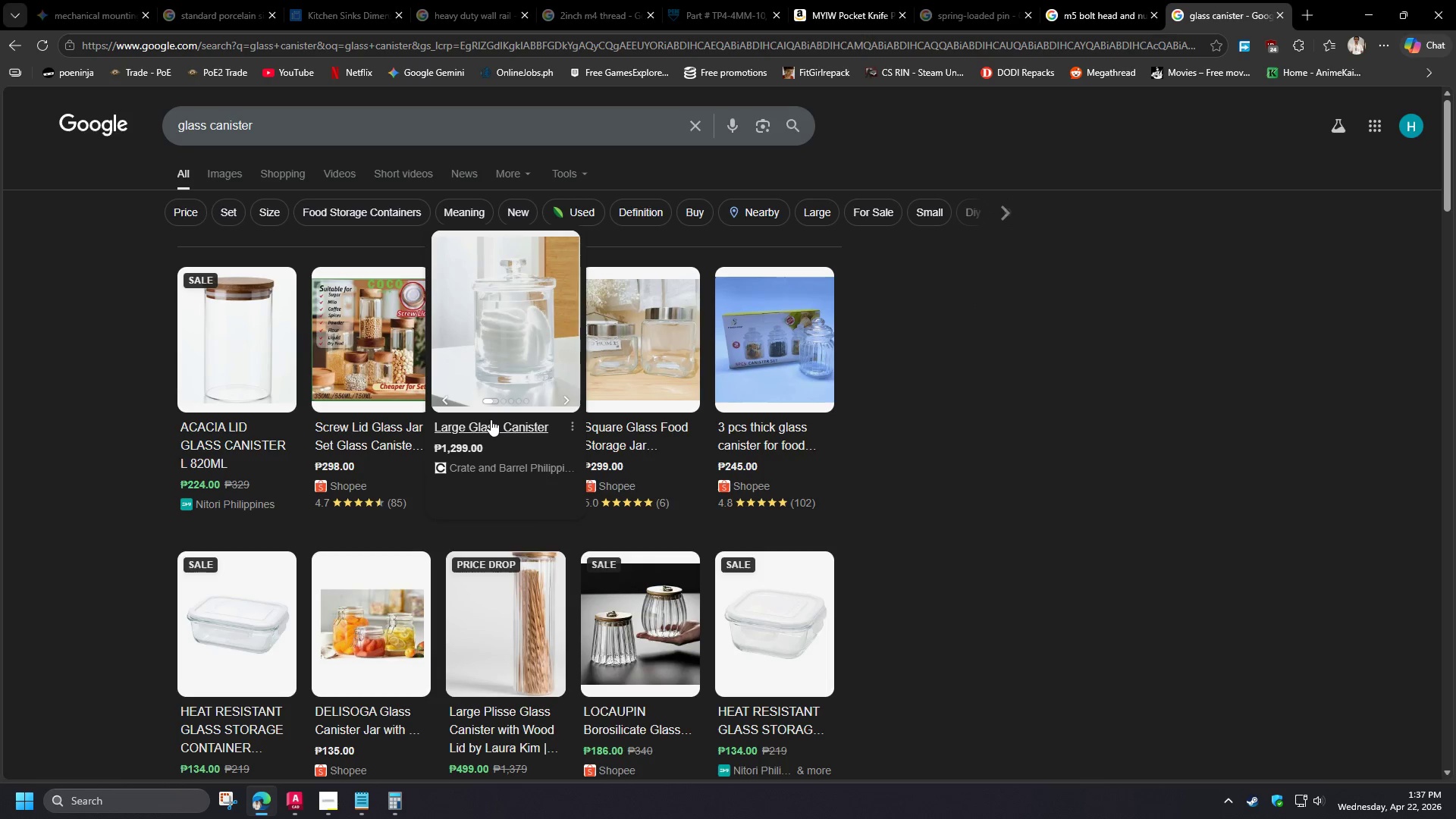 
wait(16.52)
 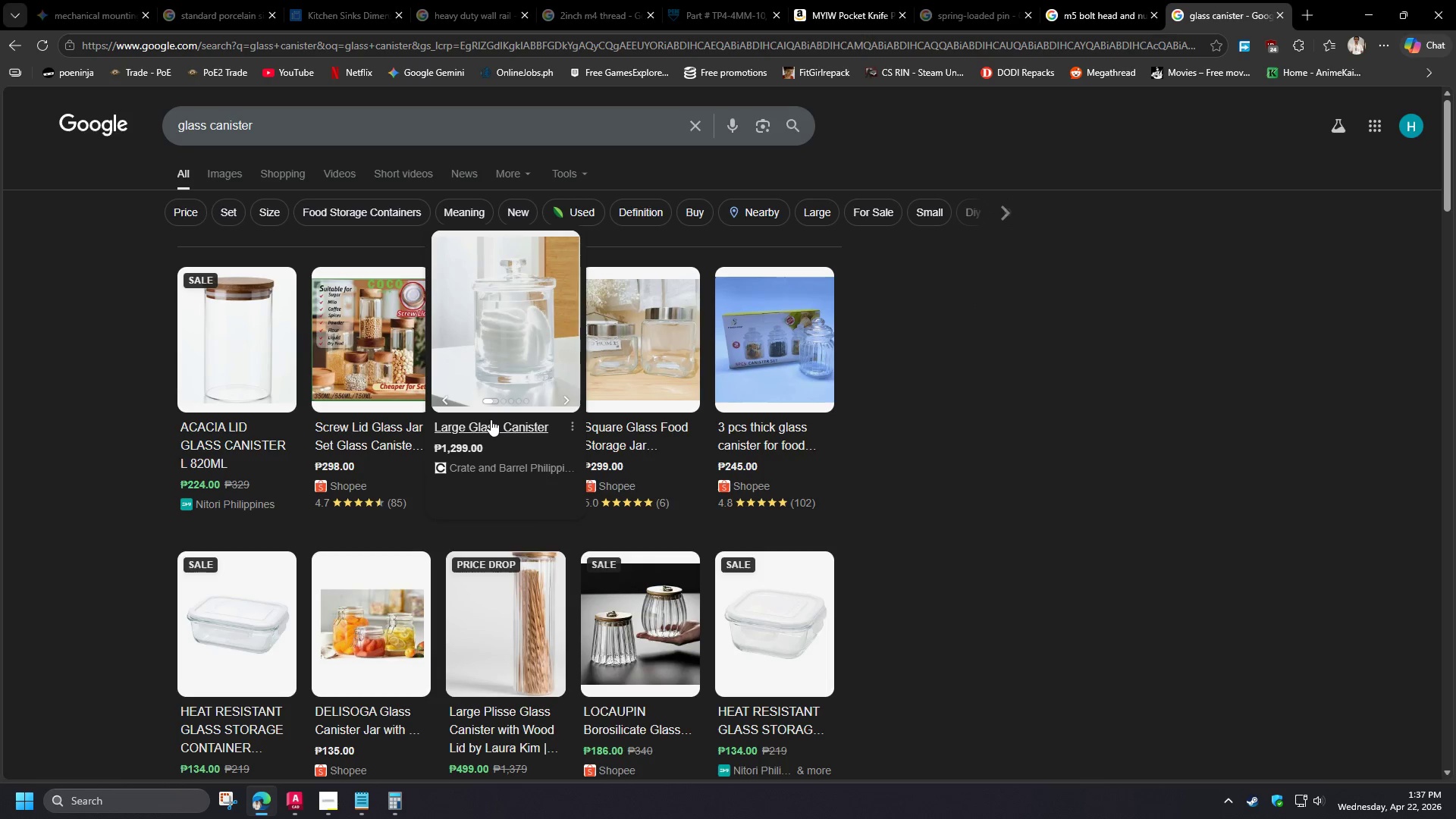 
left_click([491, 419])
 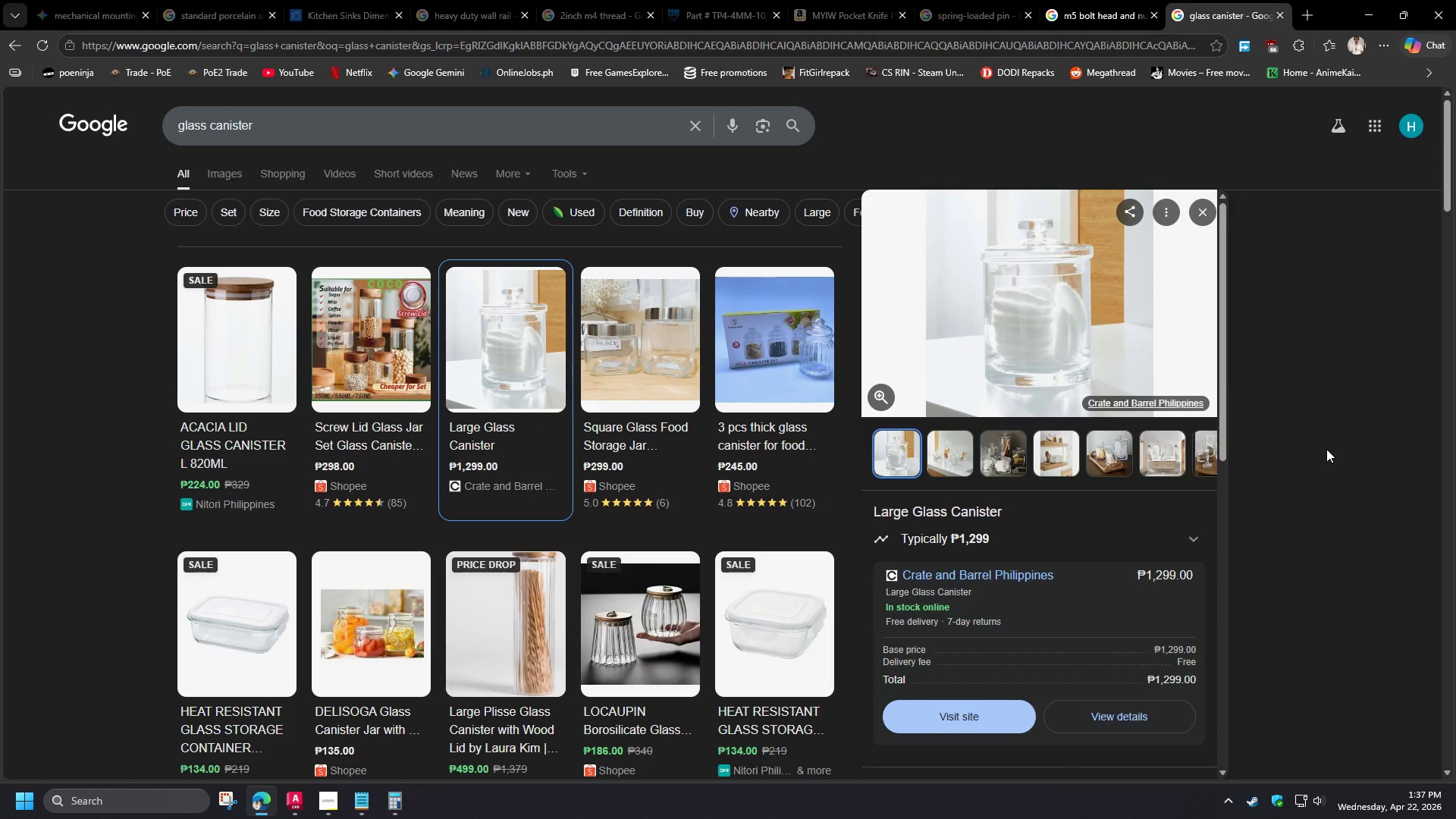 
wait(6.73)
 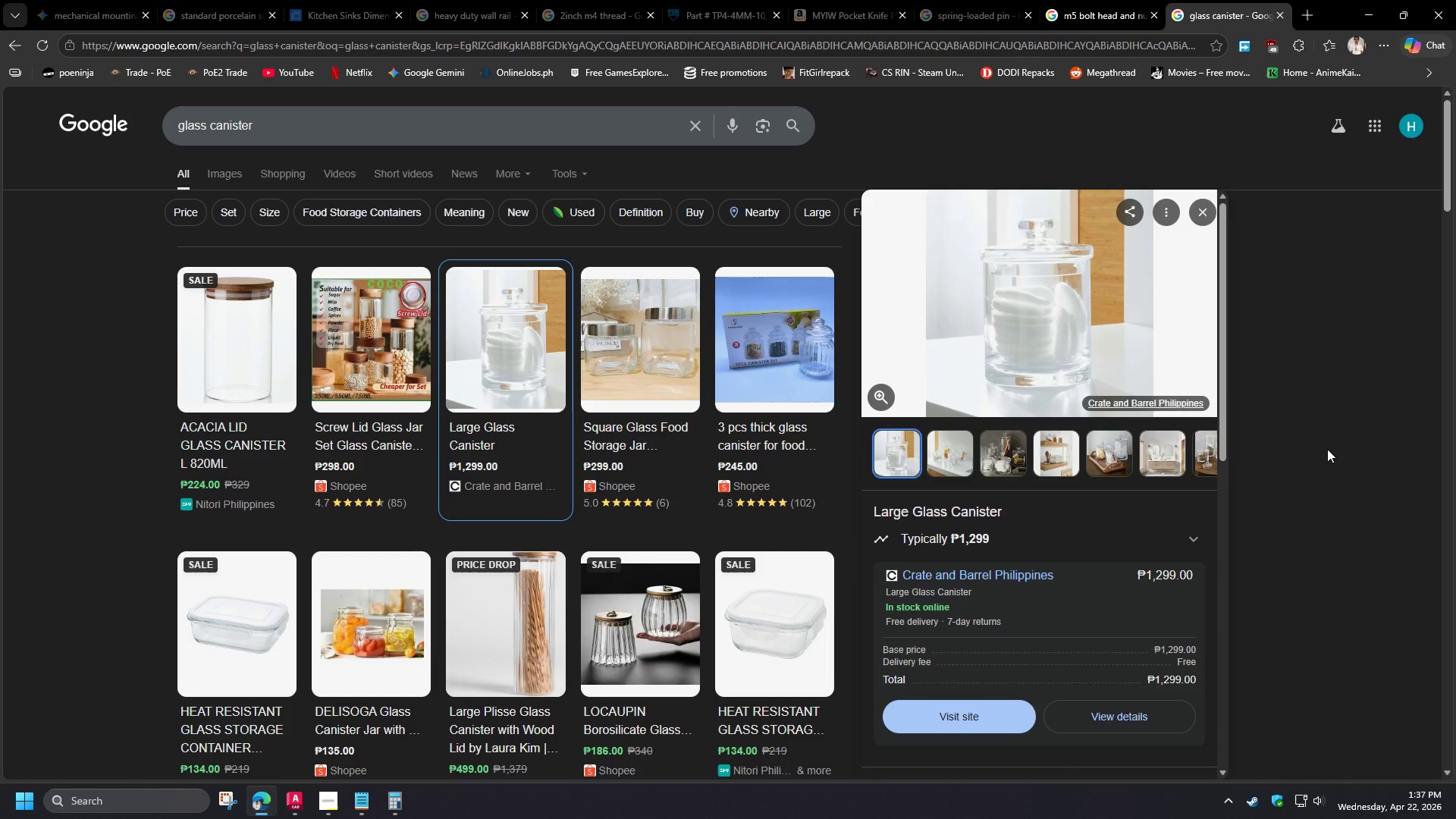 
left_click([281, 119])
 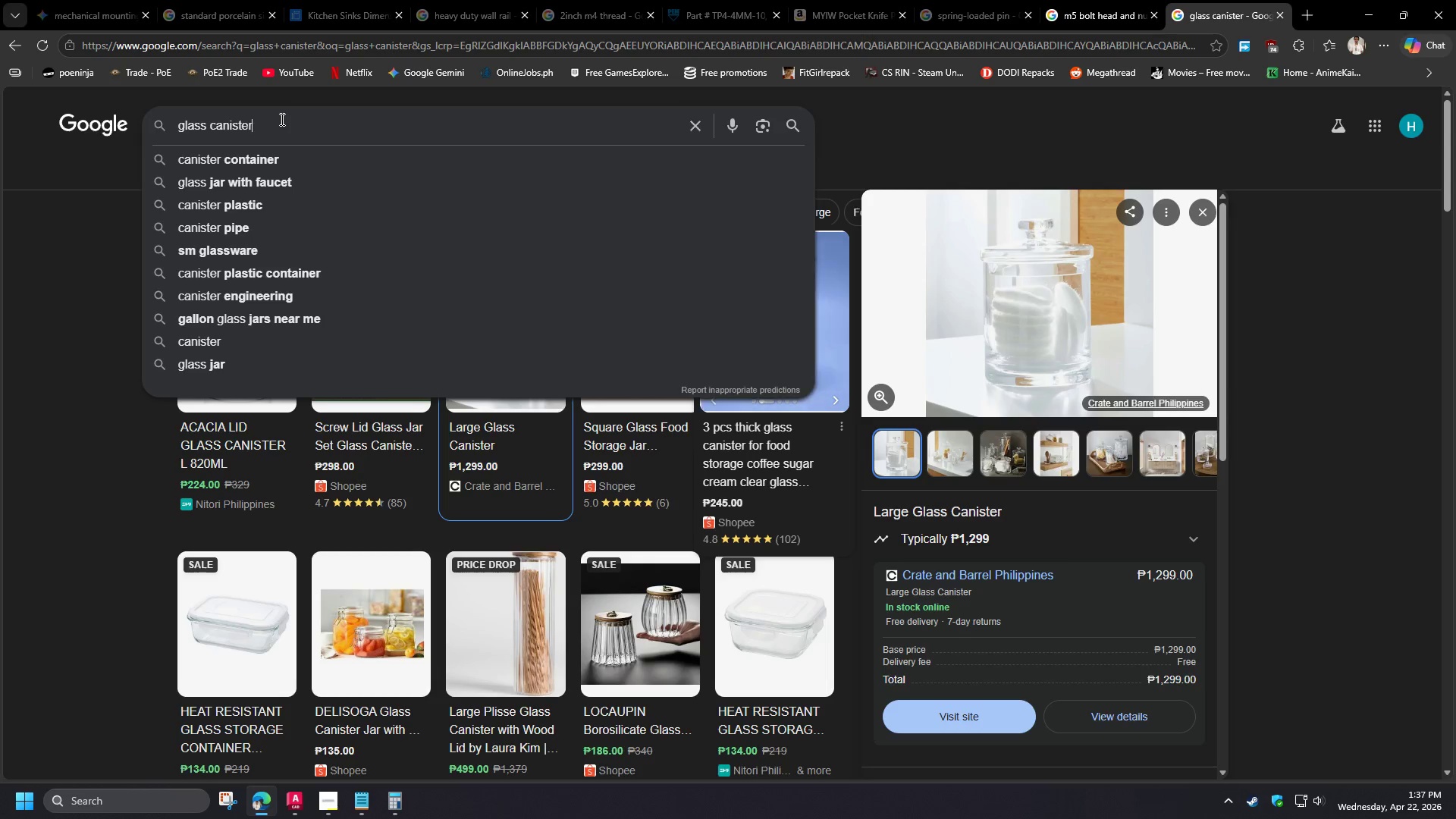 
type( dimensions)
 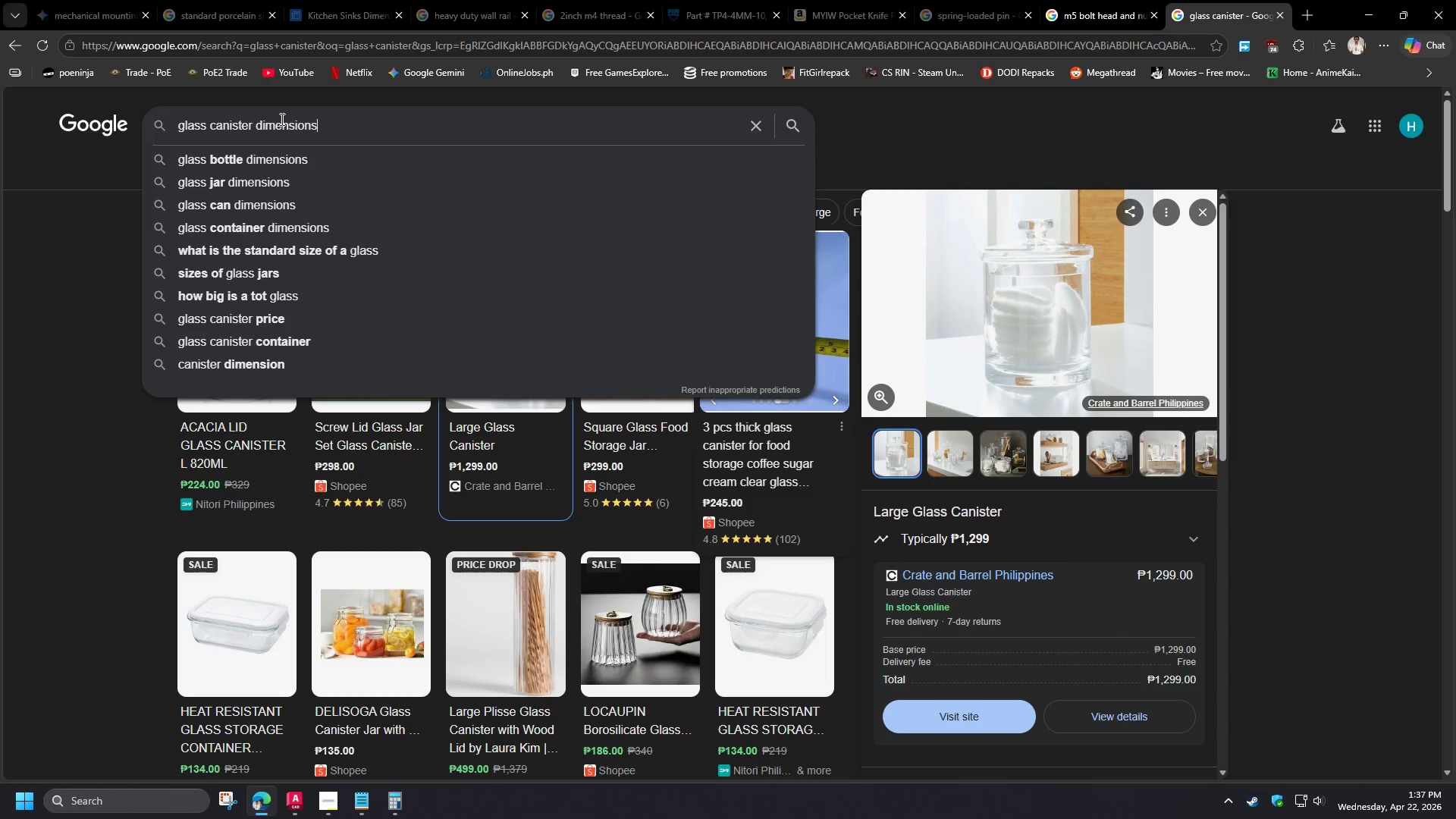 
key(NumpadEnter)
 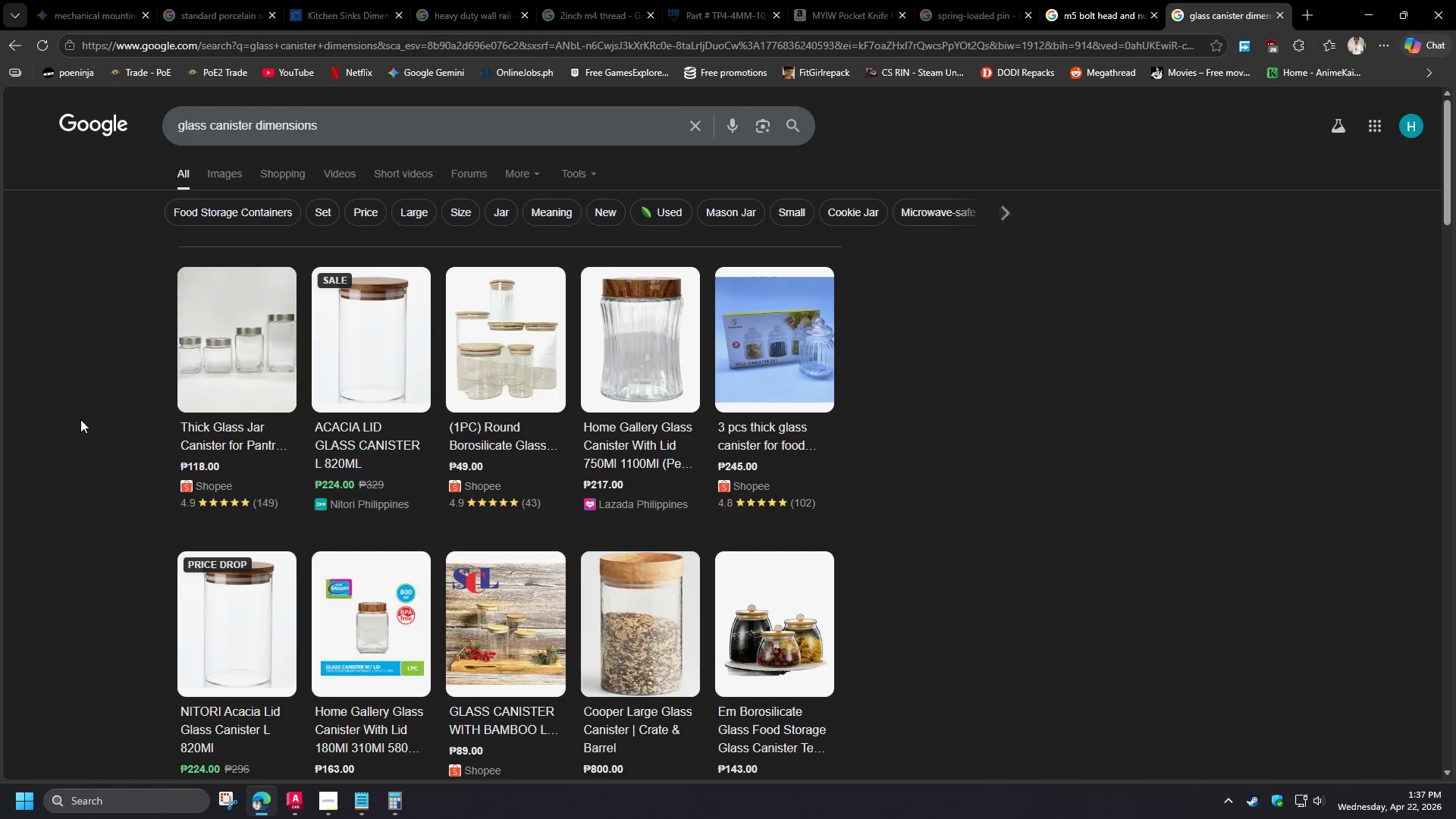 
wait(9.92)
 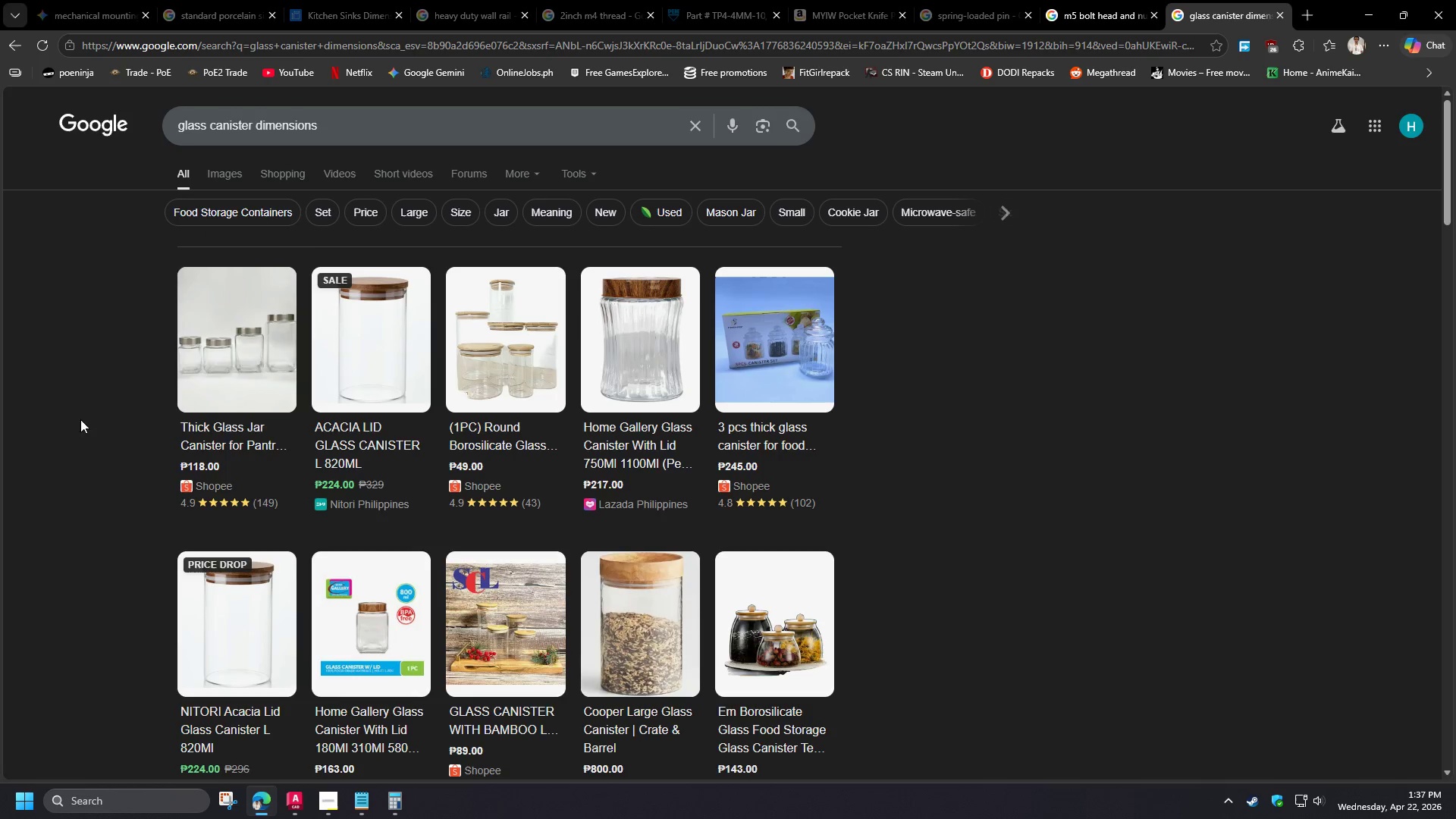 
scroll: coordinate [279, 352], scroll_direction: down, amount: 2.0
 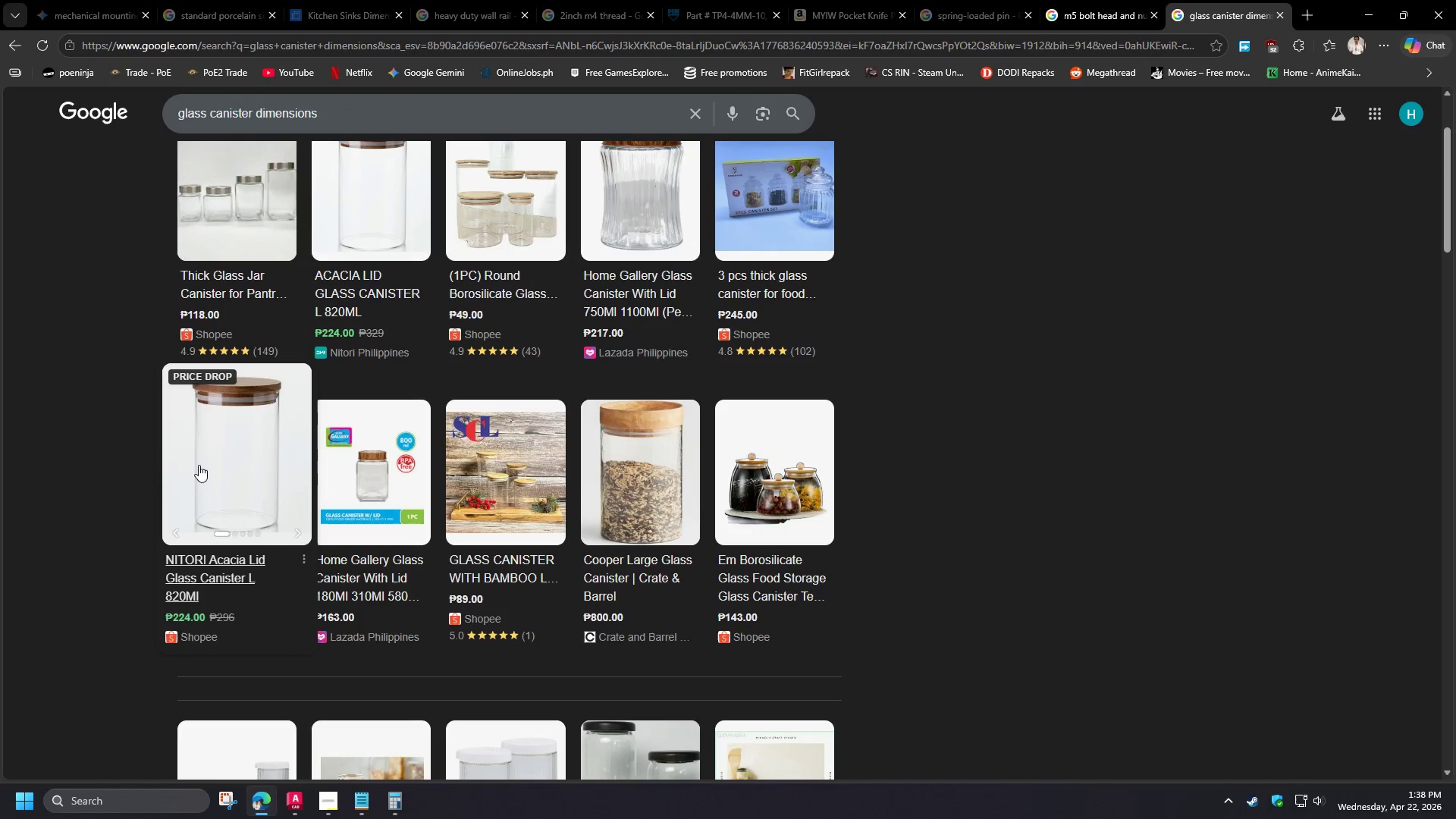 
wait(6.17)
 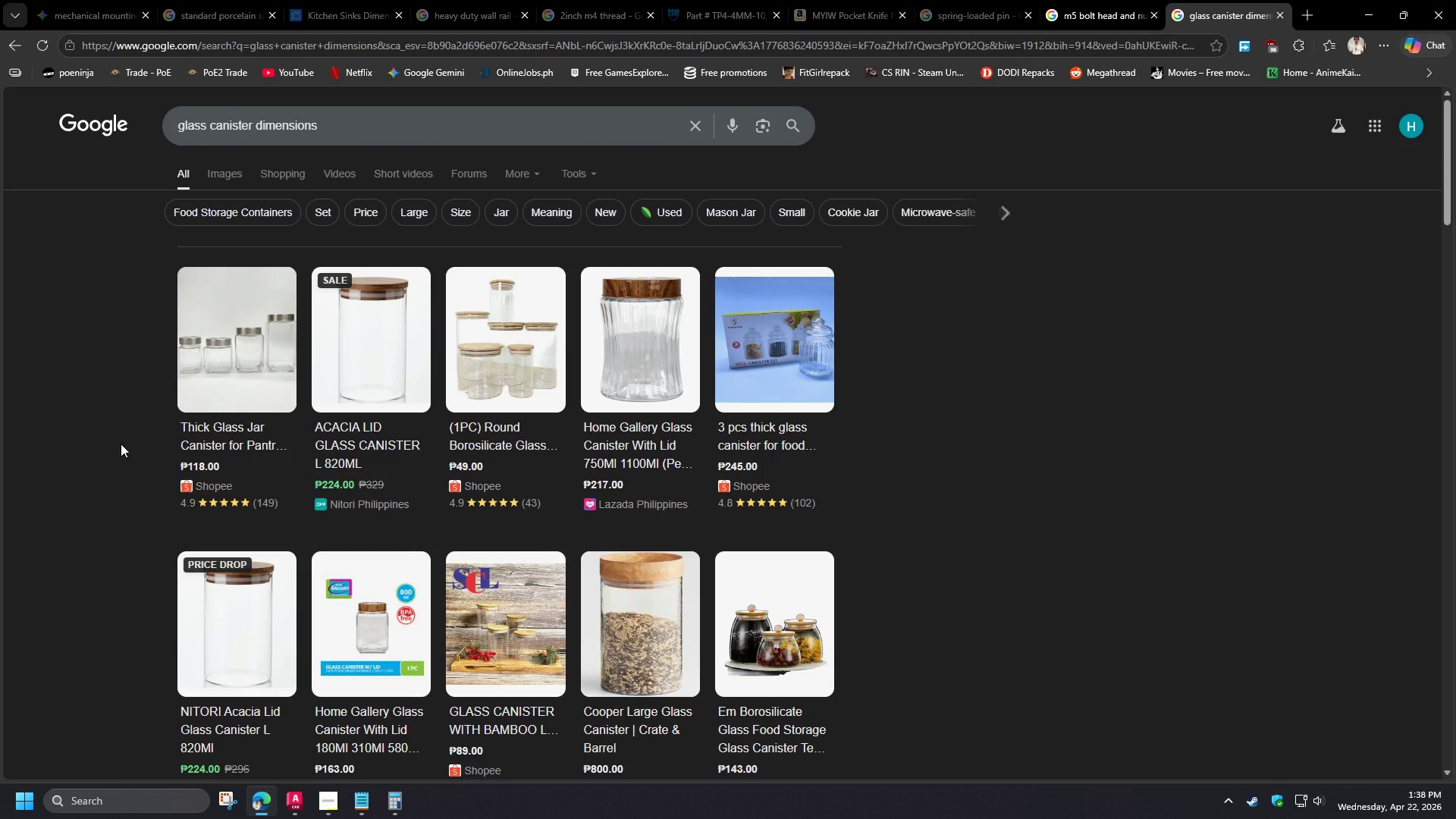 
left_click([11, 44])
 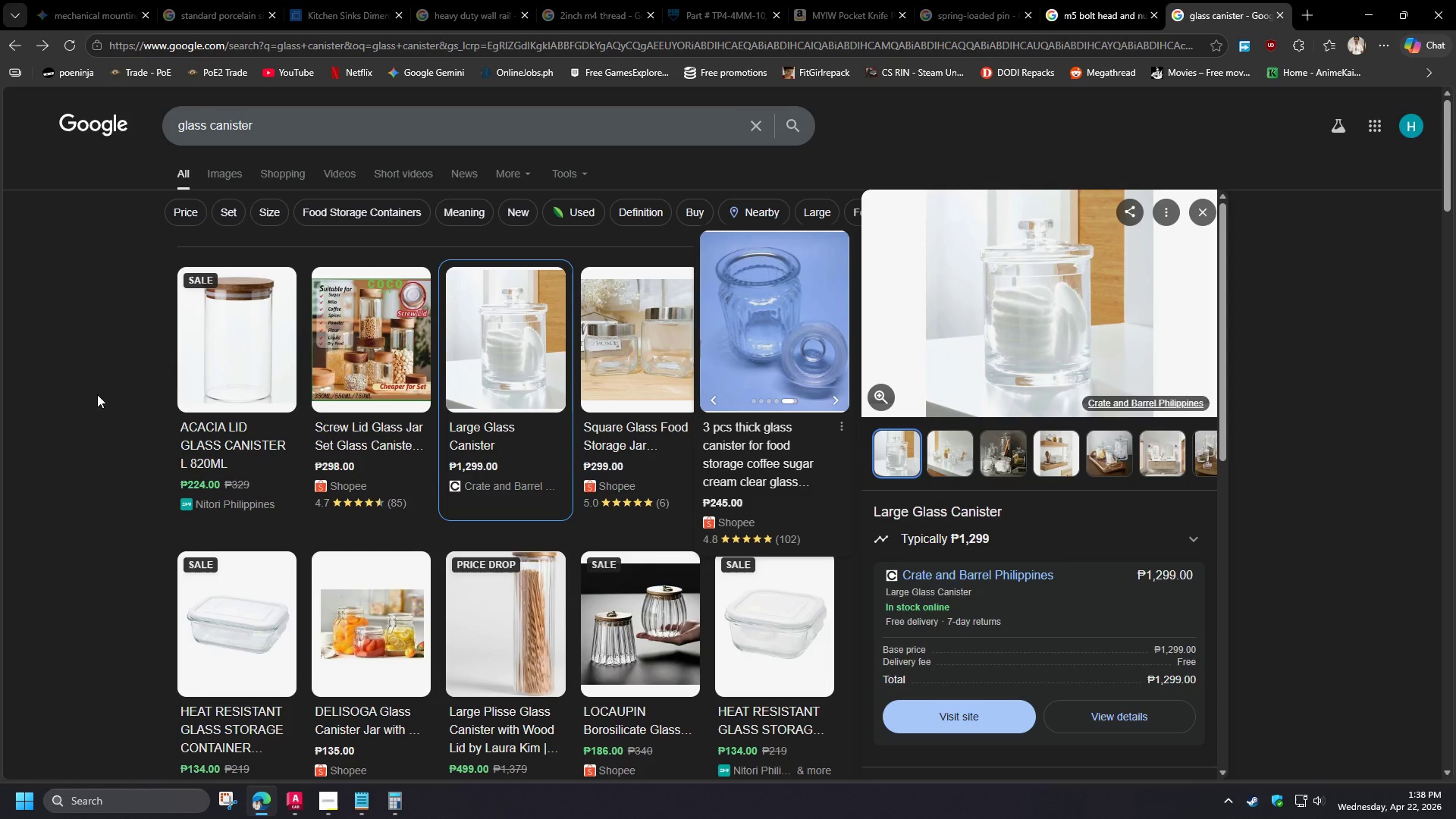 
left_click([97, 404])
 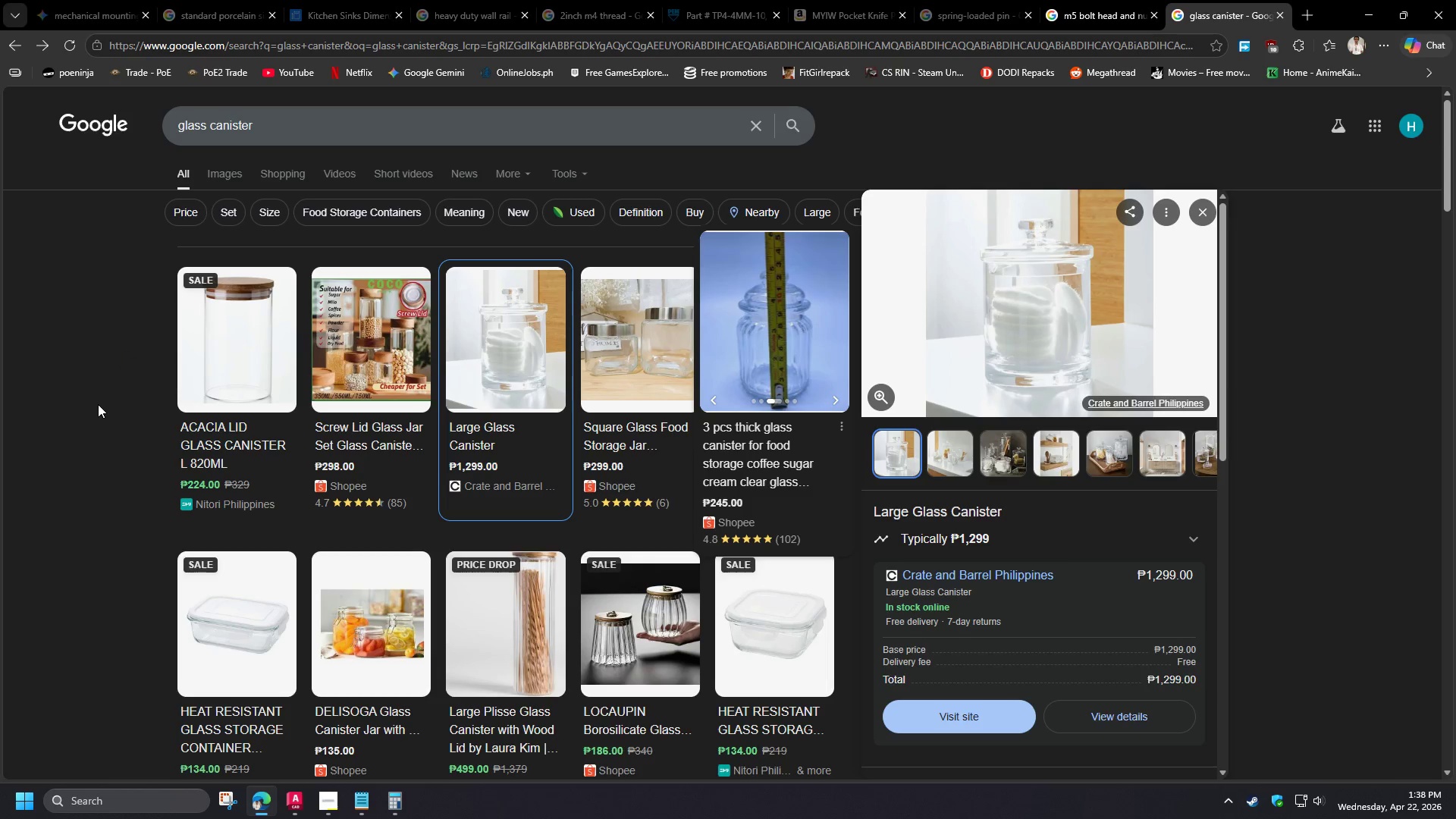 
scroll: coordinate [121, 444], scroll_direction: up, amount: 2.0
 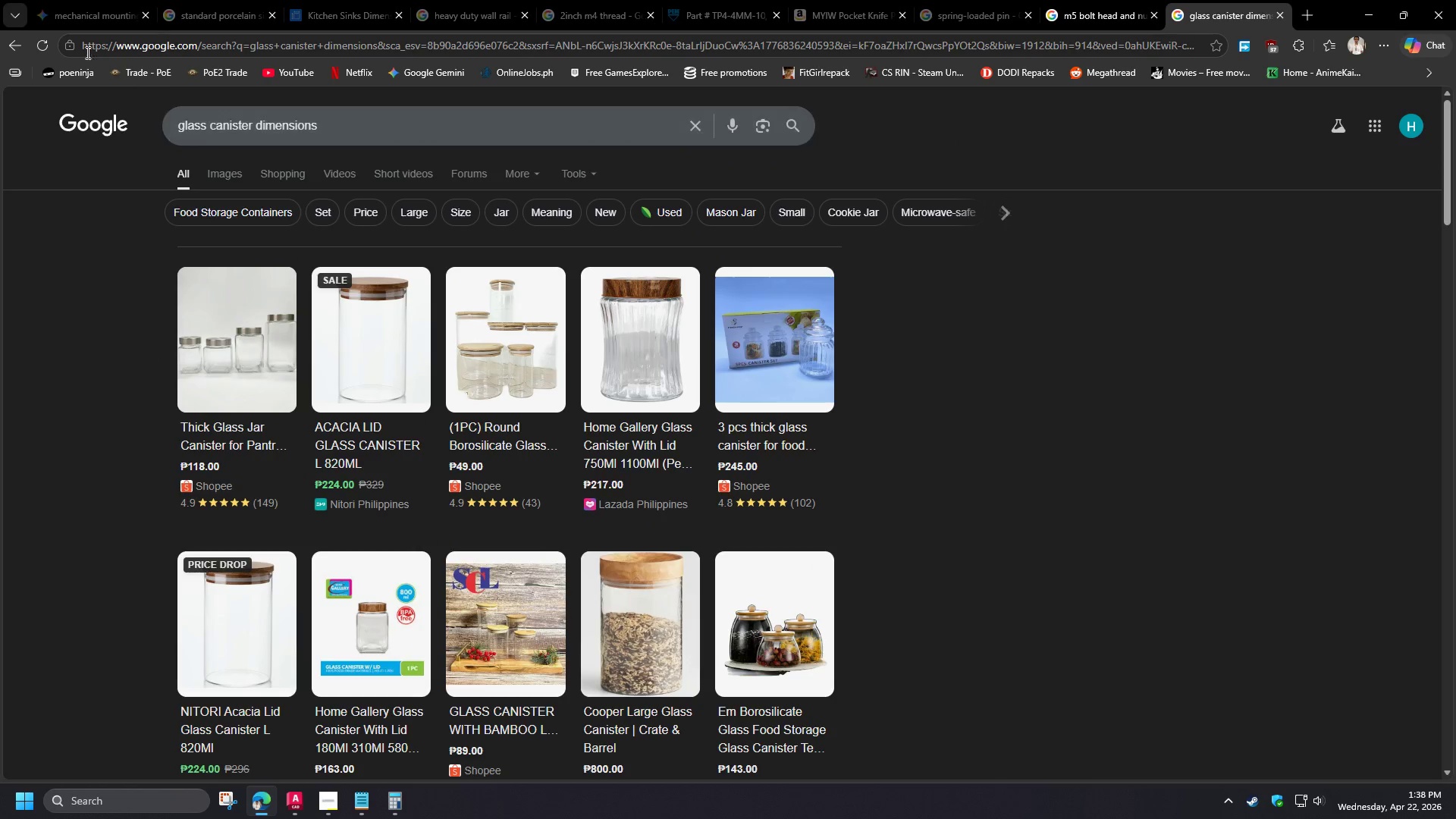 
wait(8.64)
 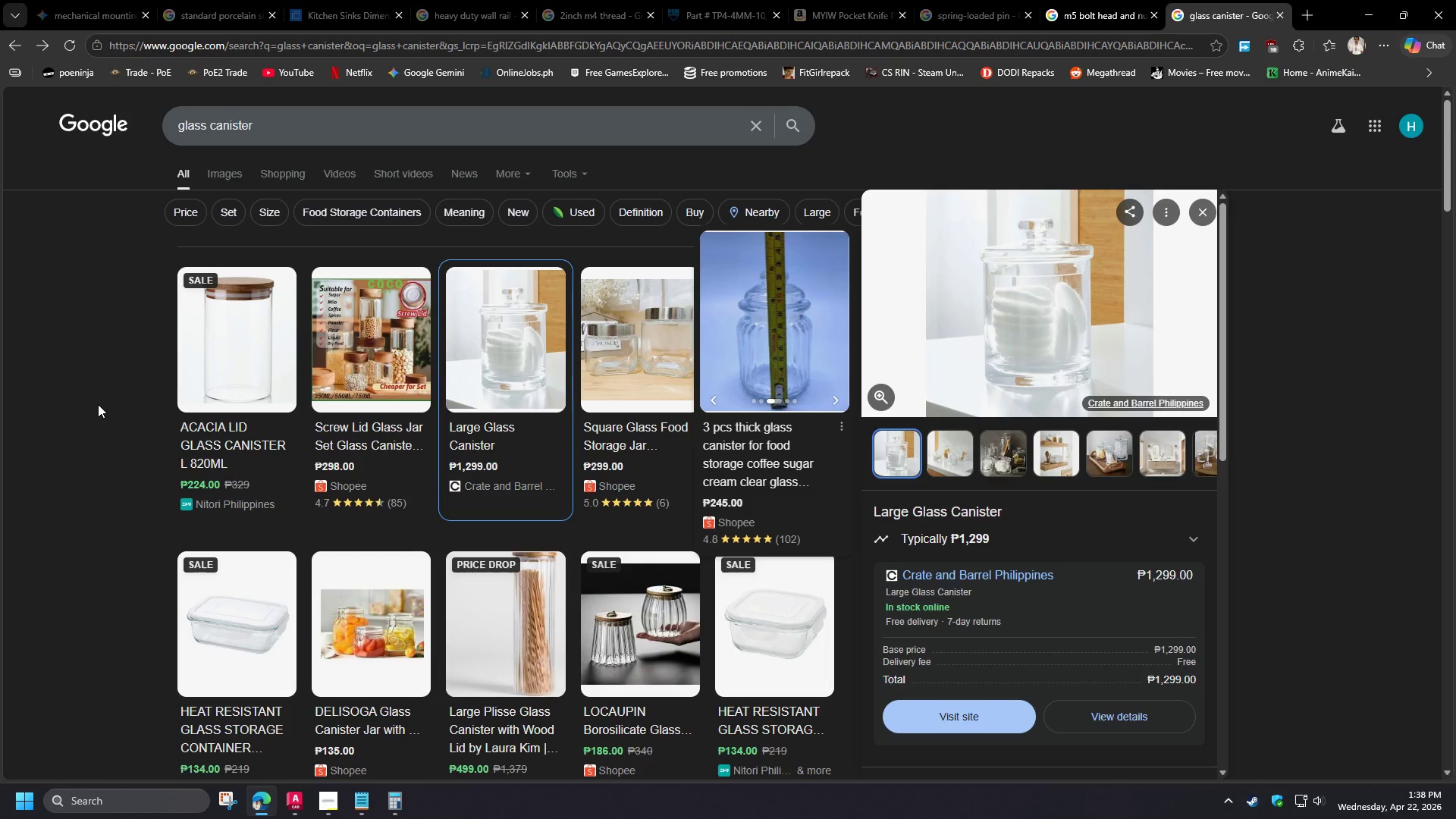 
left_click([278, 127])
 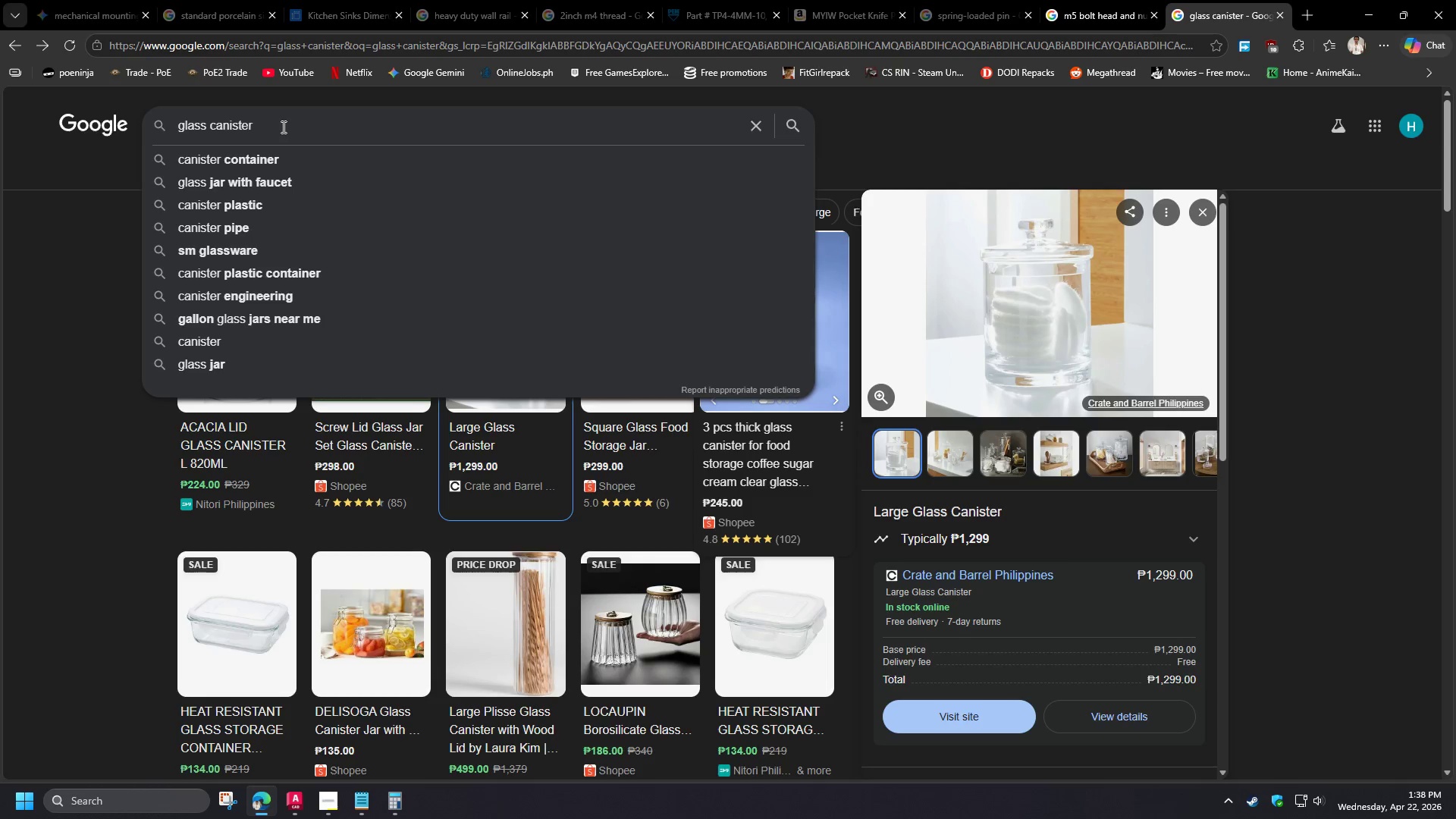 
type( thickness)
key(NumpadEnter)
 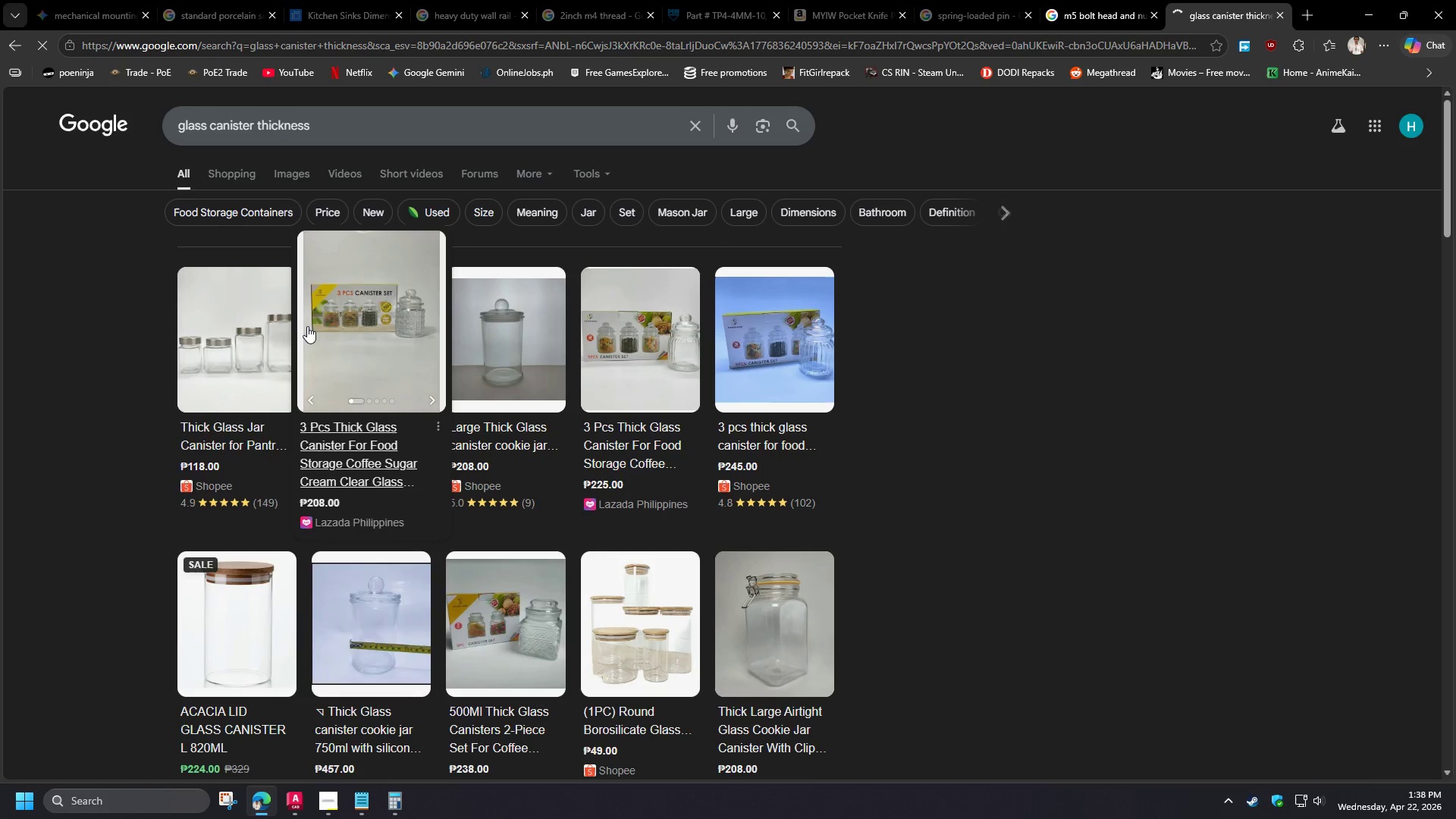 
scroll: coordinate [143, 436], scroll_direction: down, amount: 16.0
 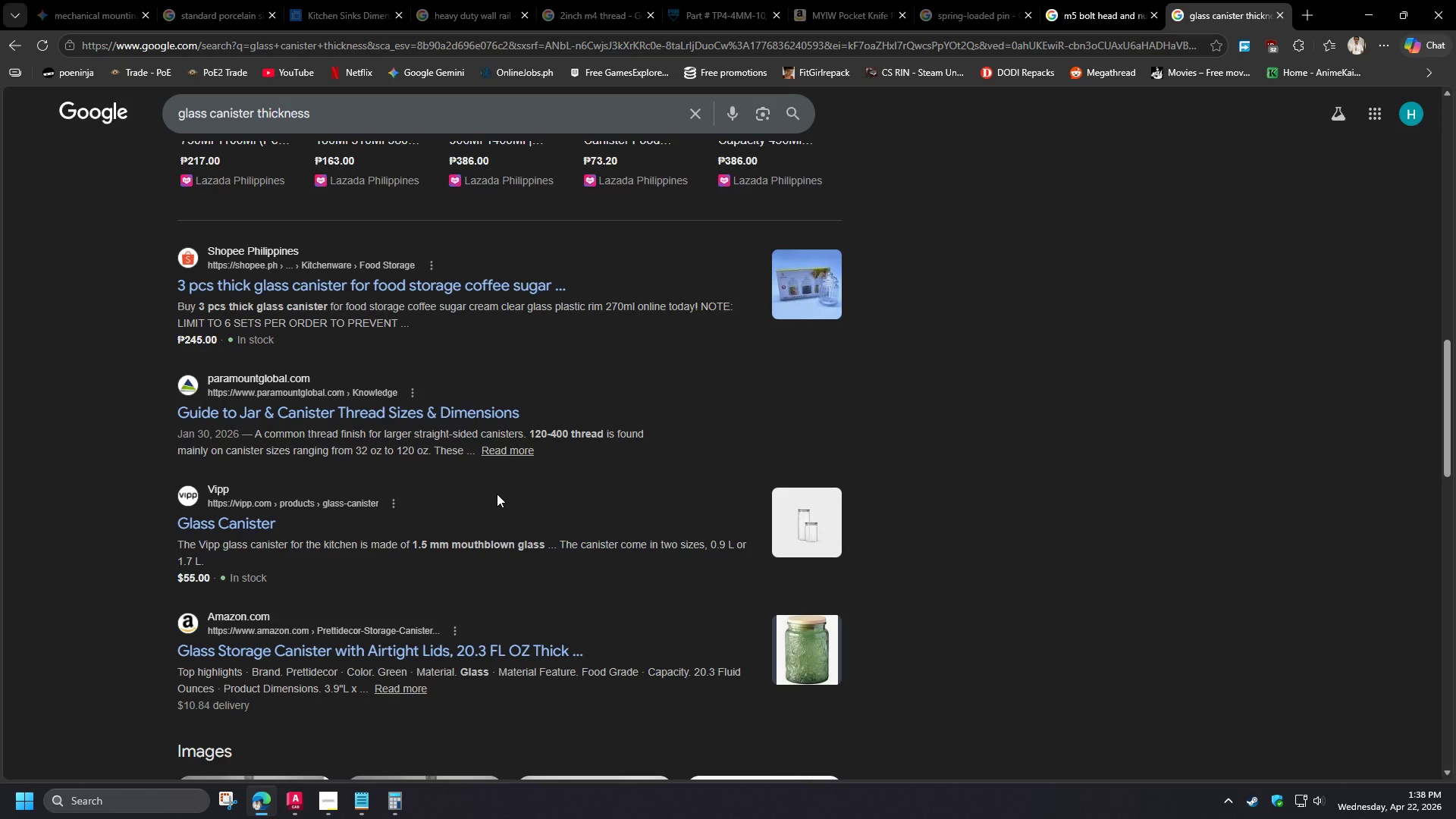 
wait(20.7)
 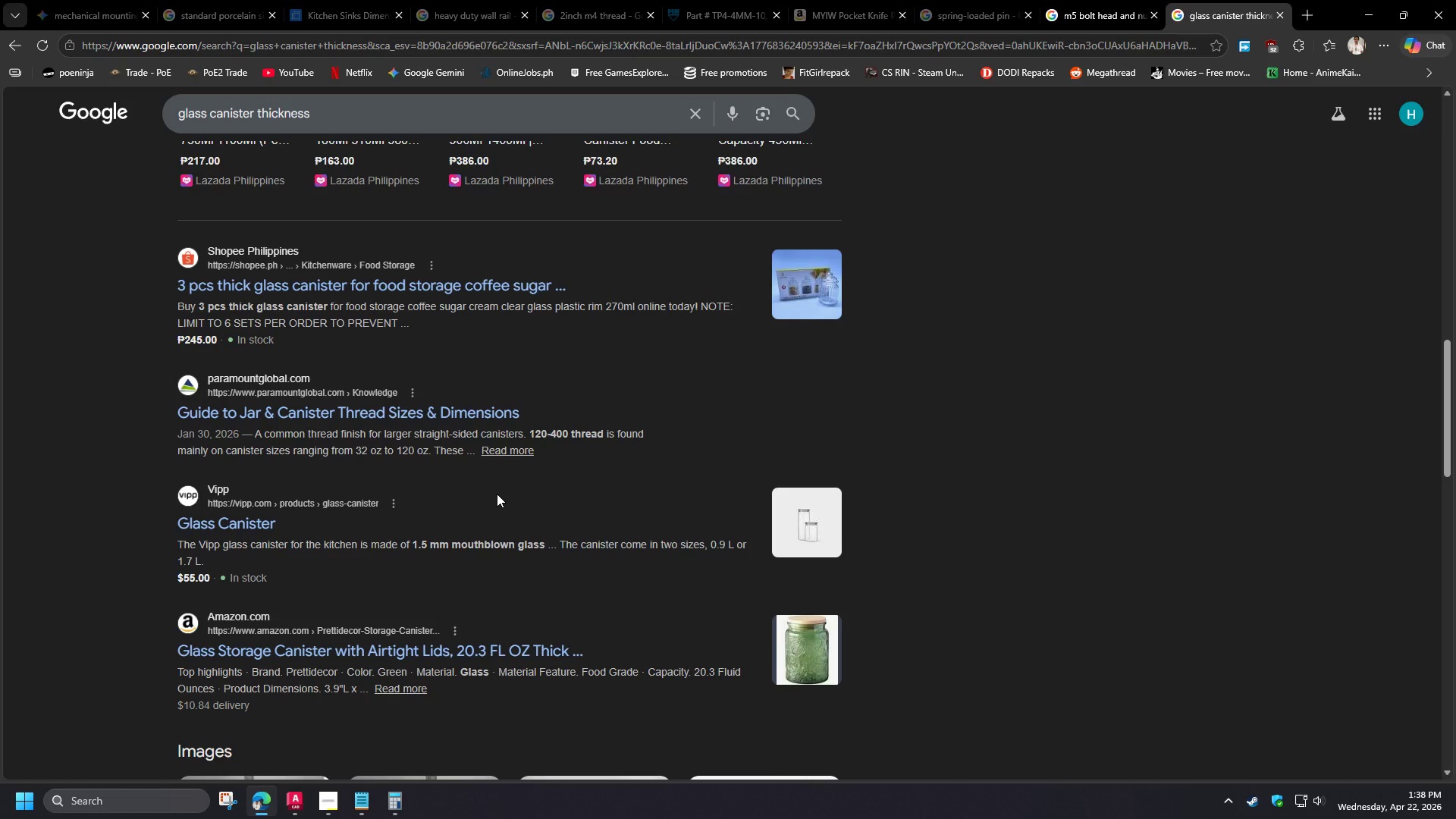 
left_click([1373, 1])
 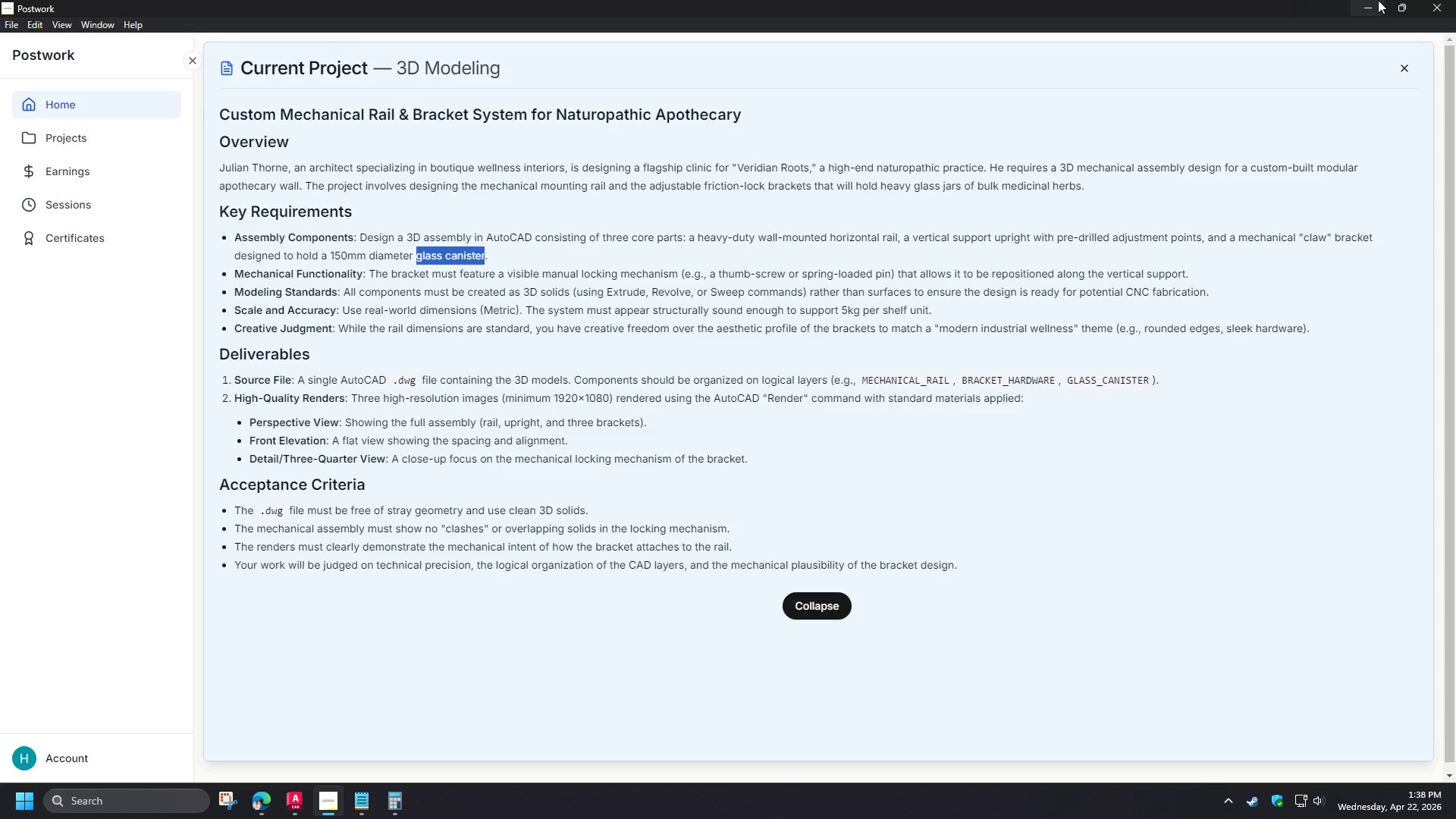 
left_click([1378, 0])